 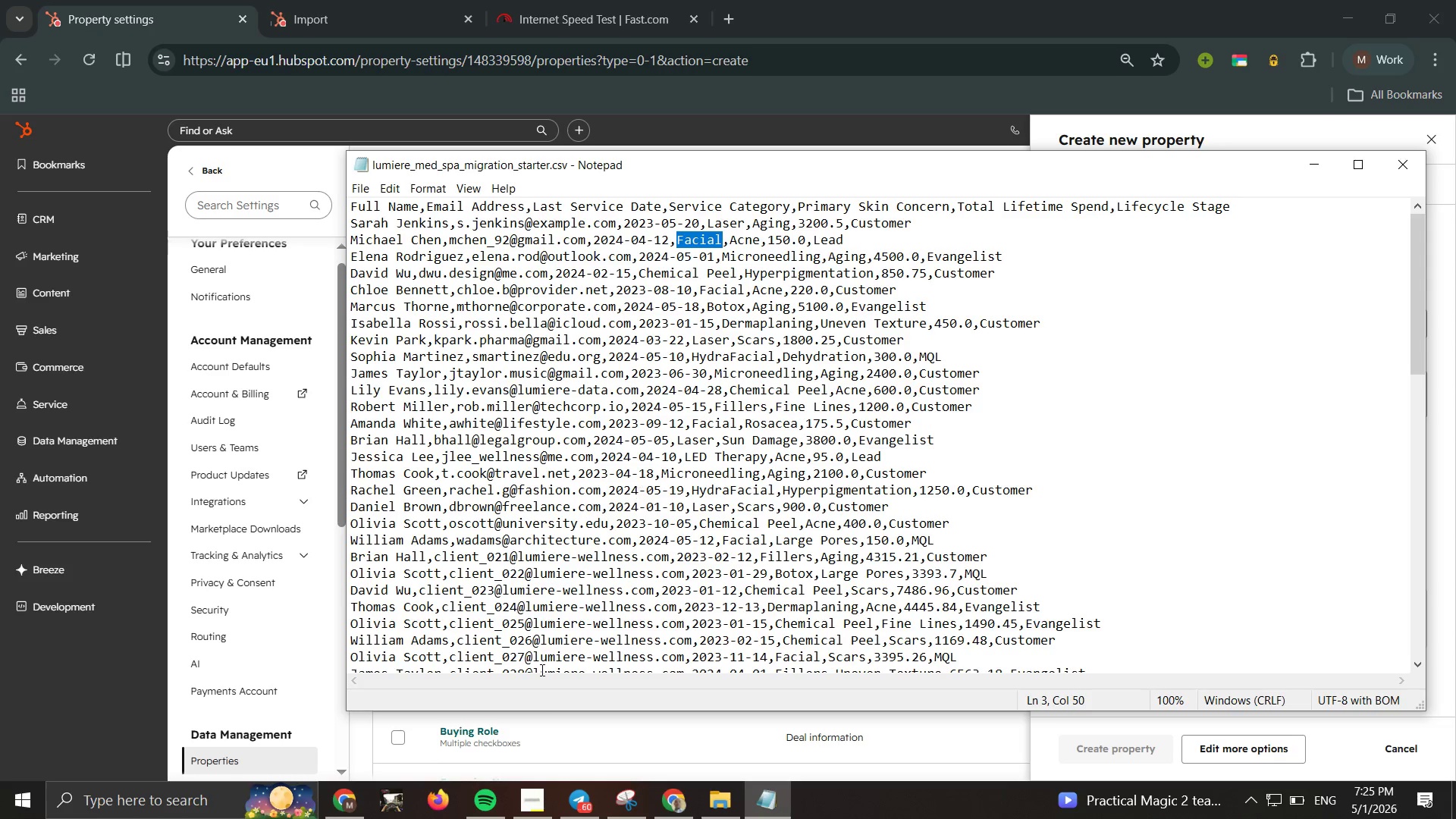 
left_click([338, 799])
 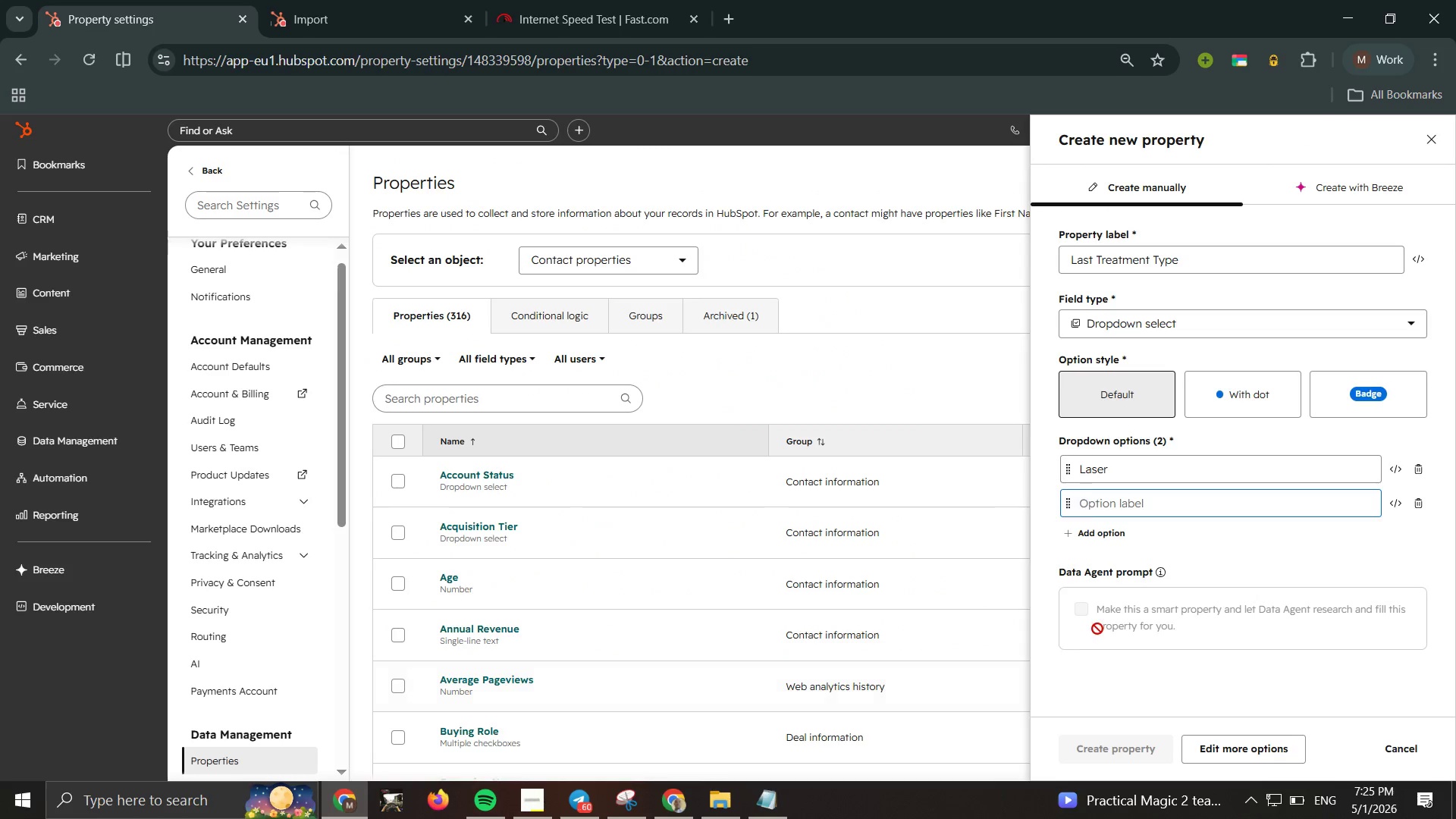 
key(Control+V)
 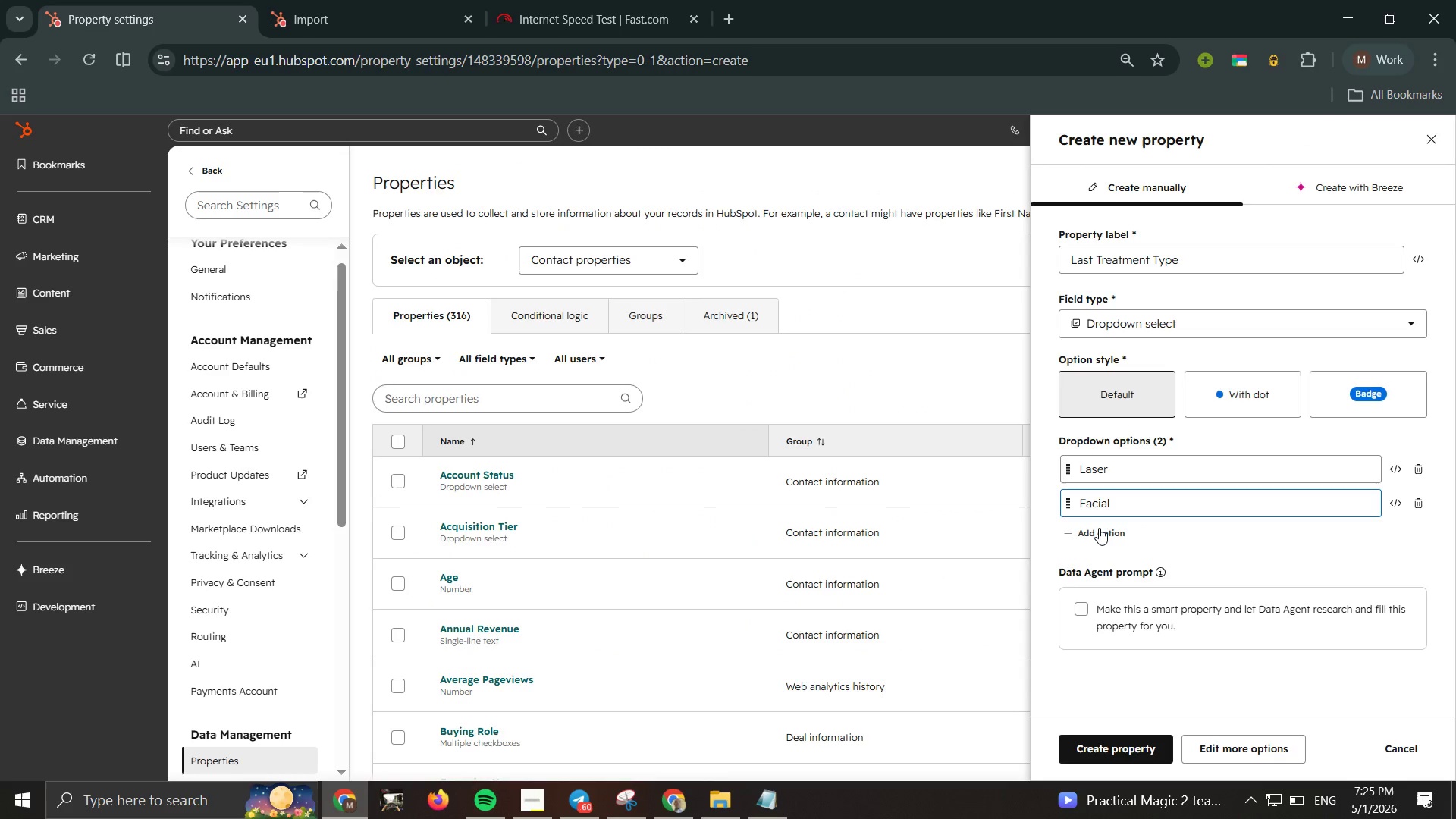 
left_click([1099, 528])
 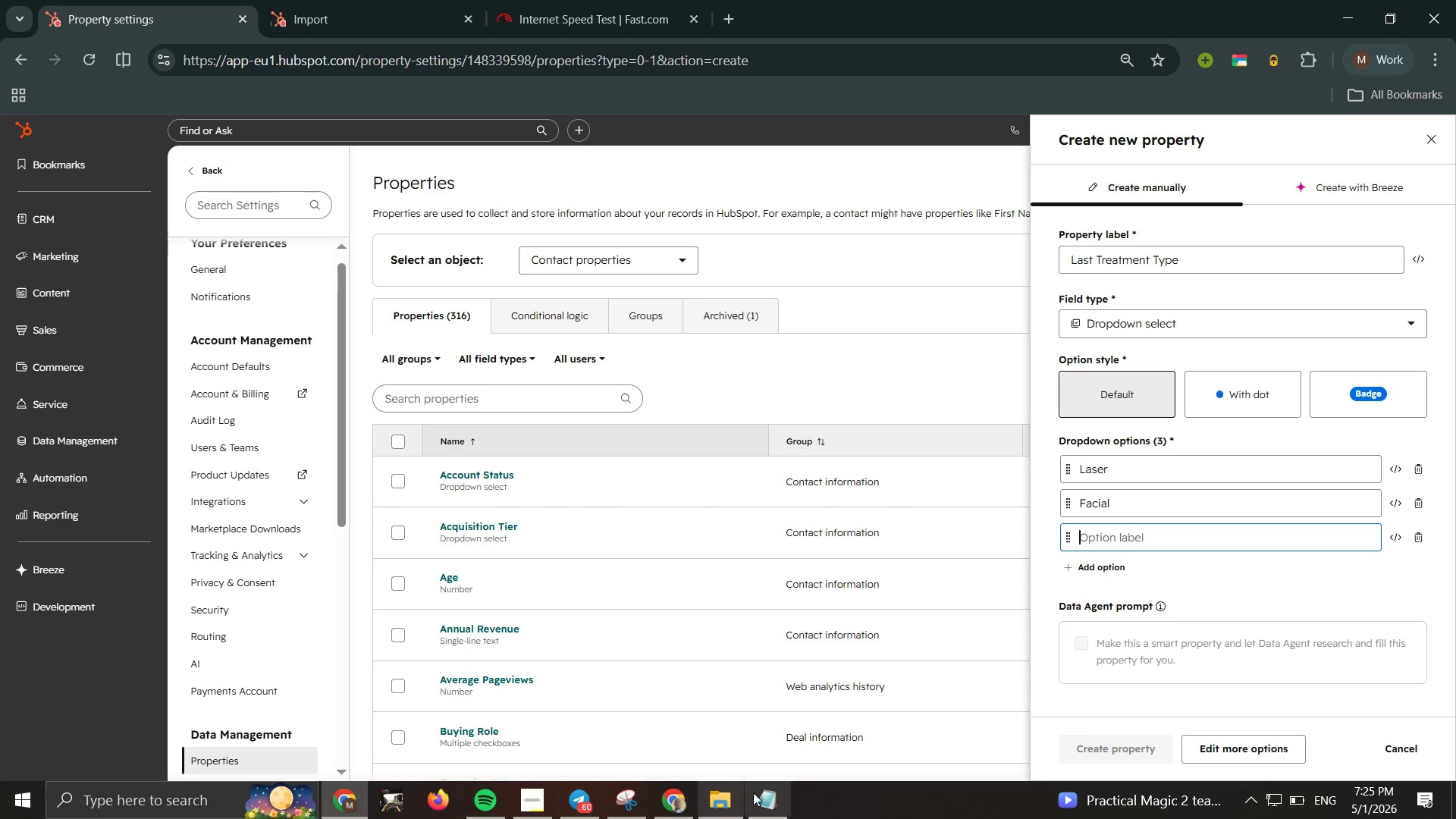 
left_click_drag(start_coordinate=[762, 793], to_coordinate=[748, 801])
 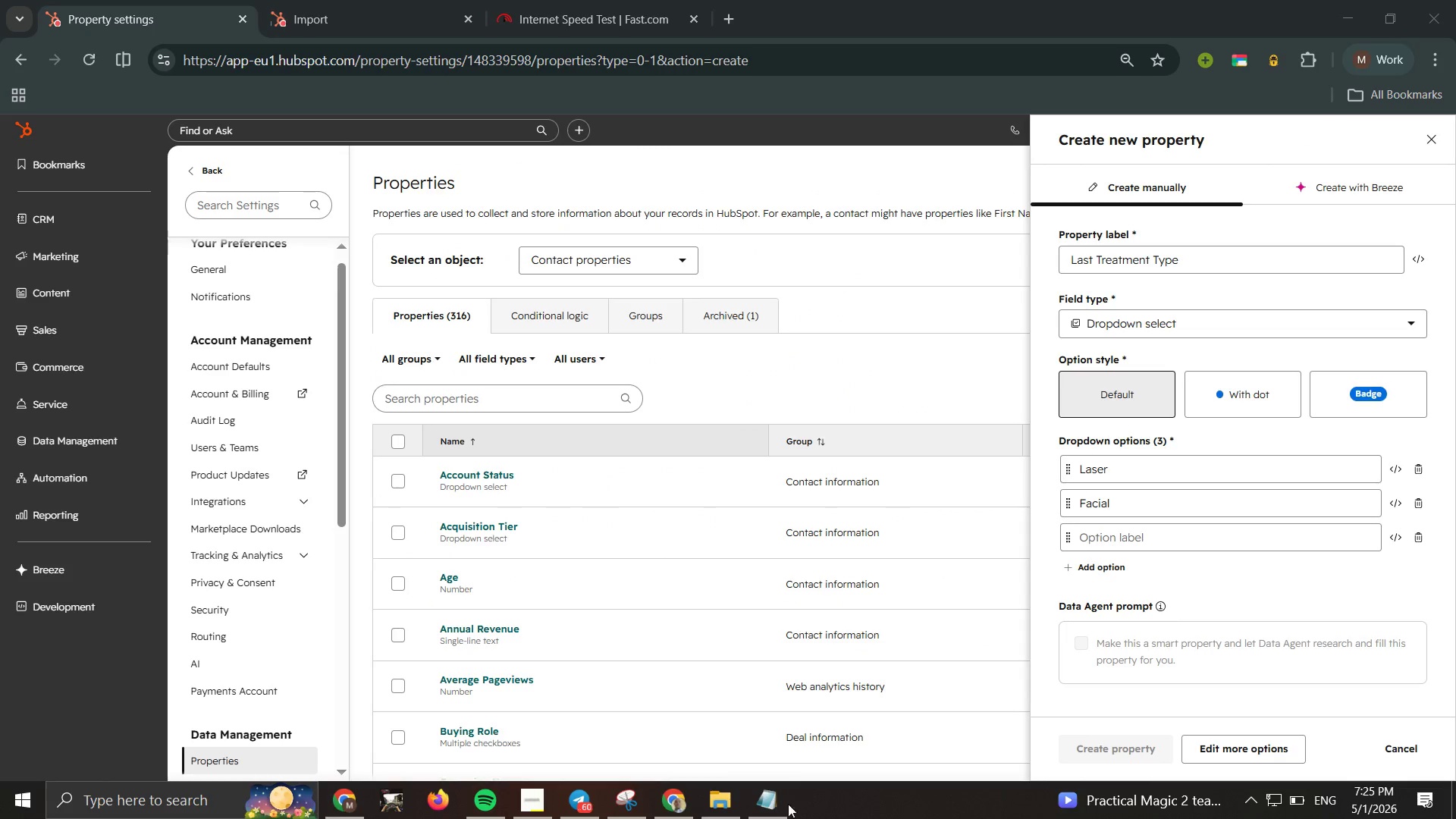 
left_click([783, 808])
 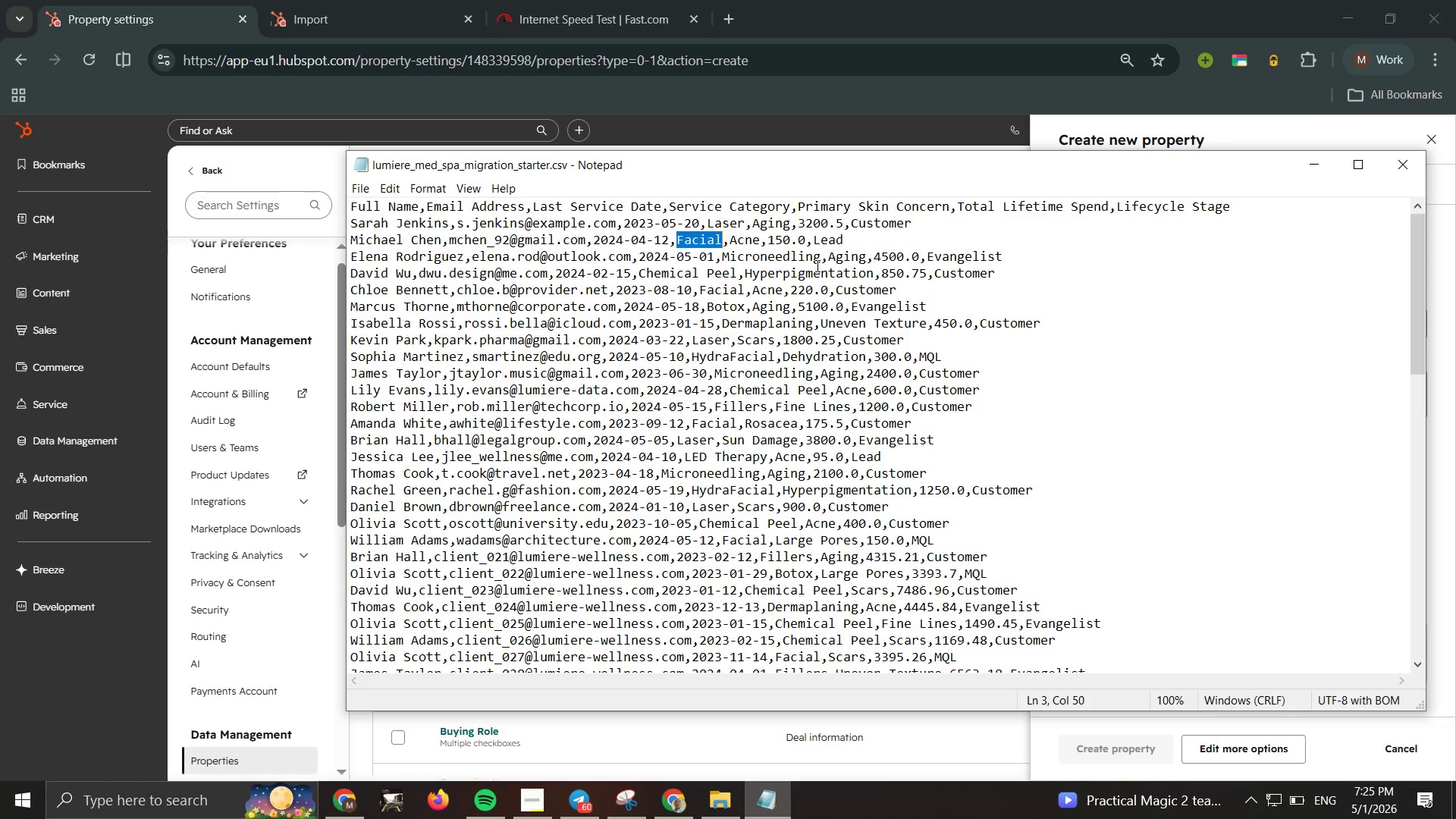 
left_click_drag(start_coordinate=[821, 259], to_coordinate=[721, 258])
 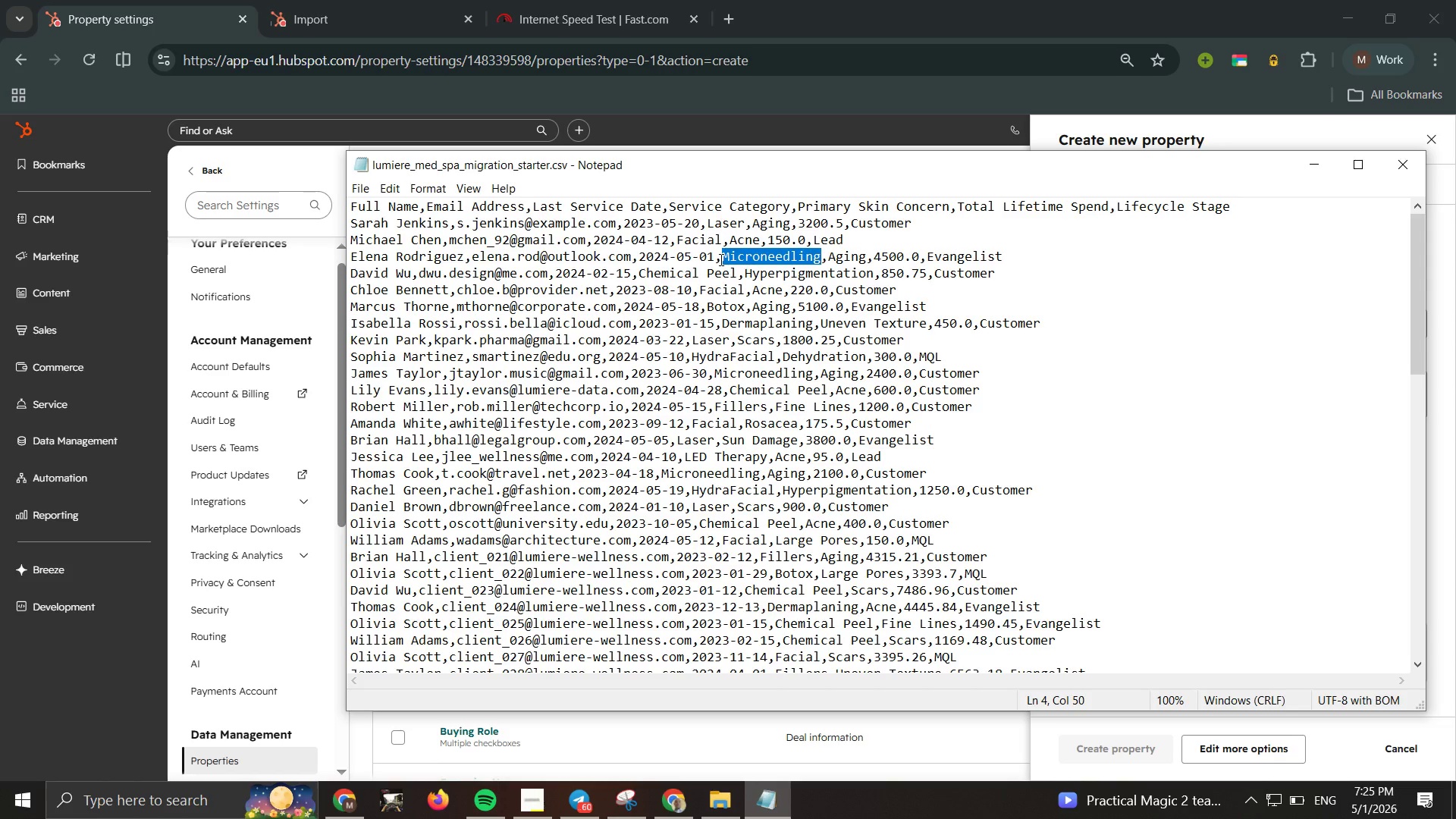 
key(Control+C)
 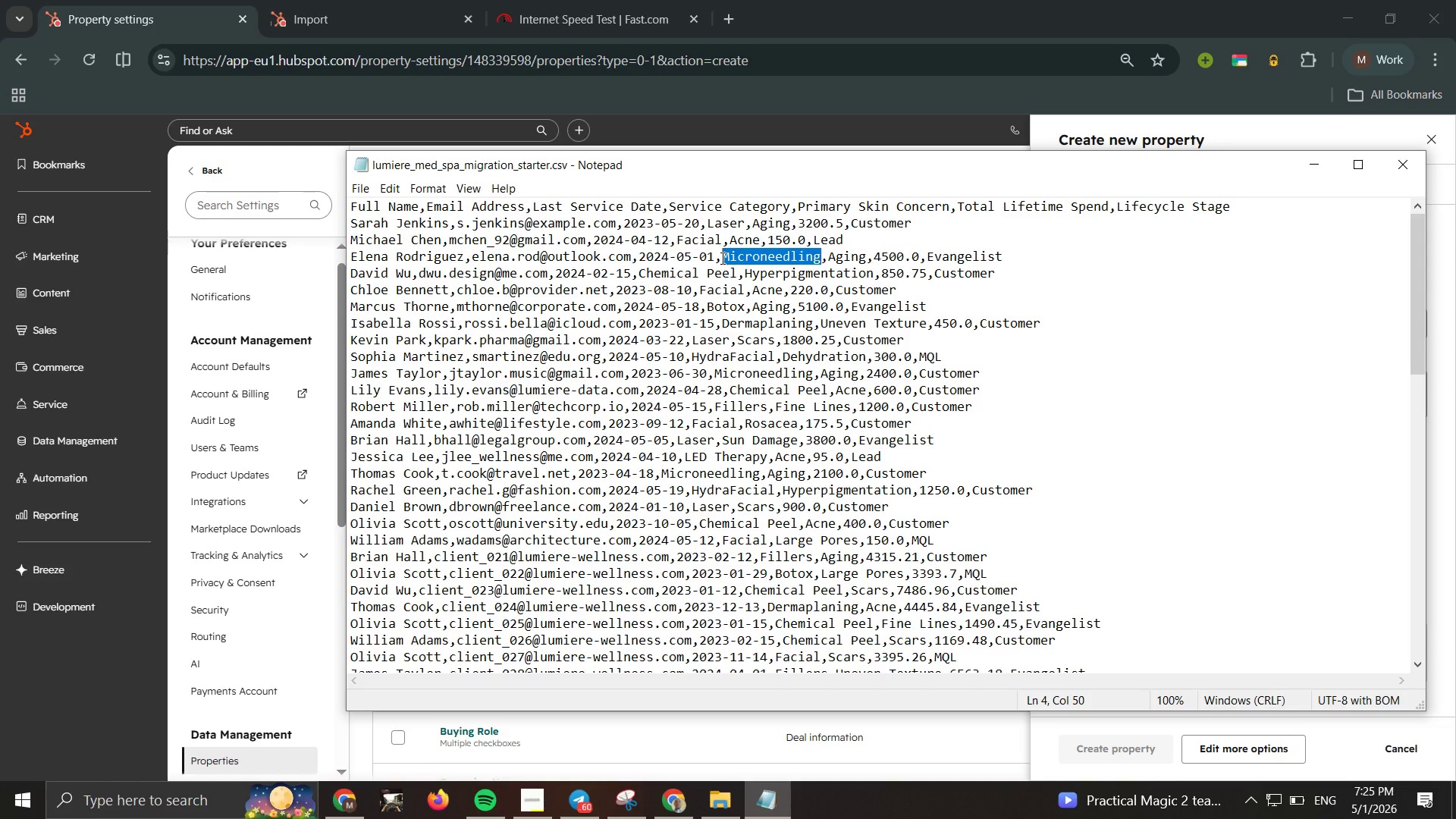 
key(Control+C)
 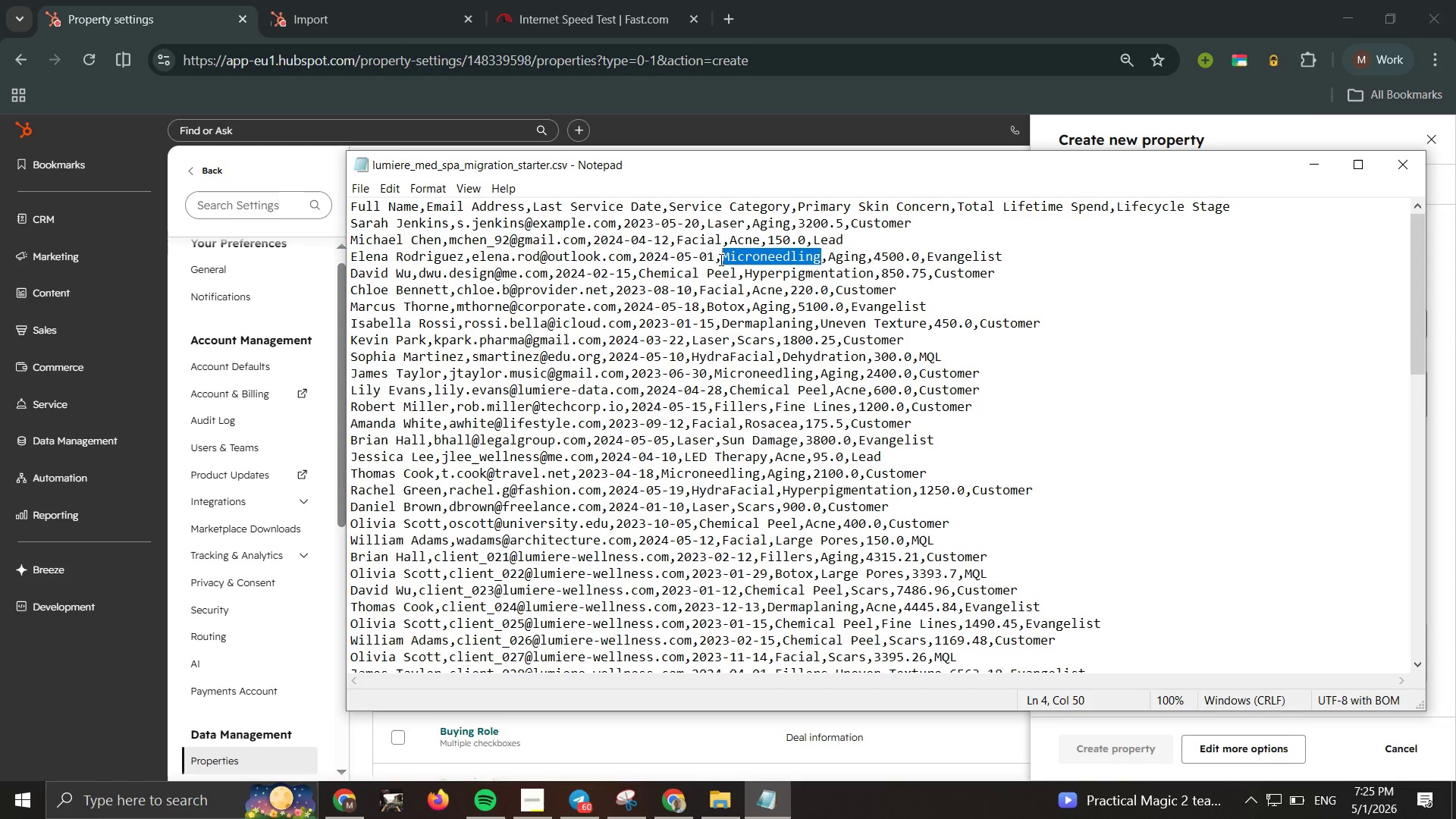 
key(Control+C)
 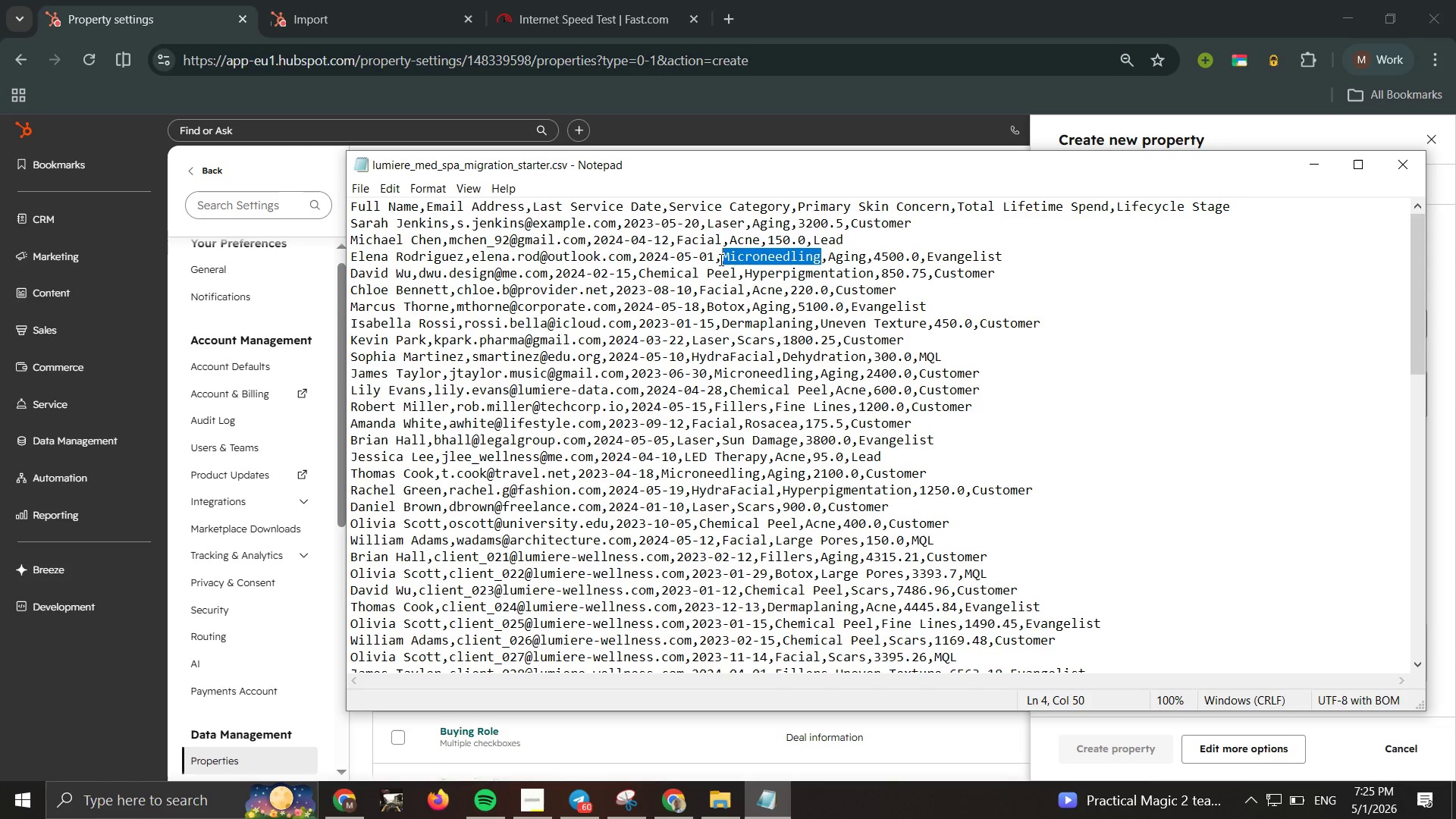 
key(Control+C)
 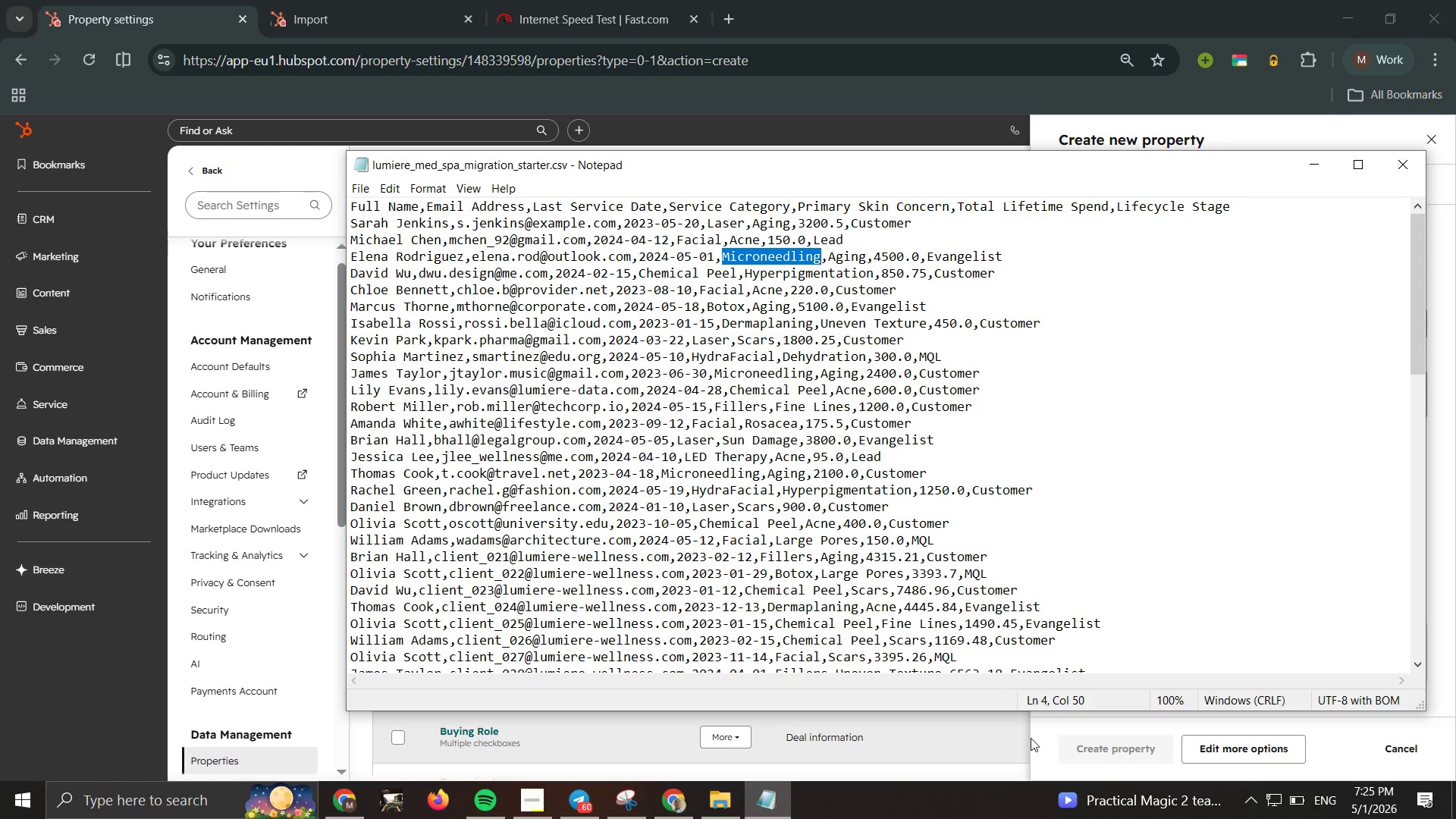 
left_click([1046, 723])
 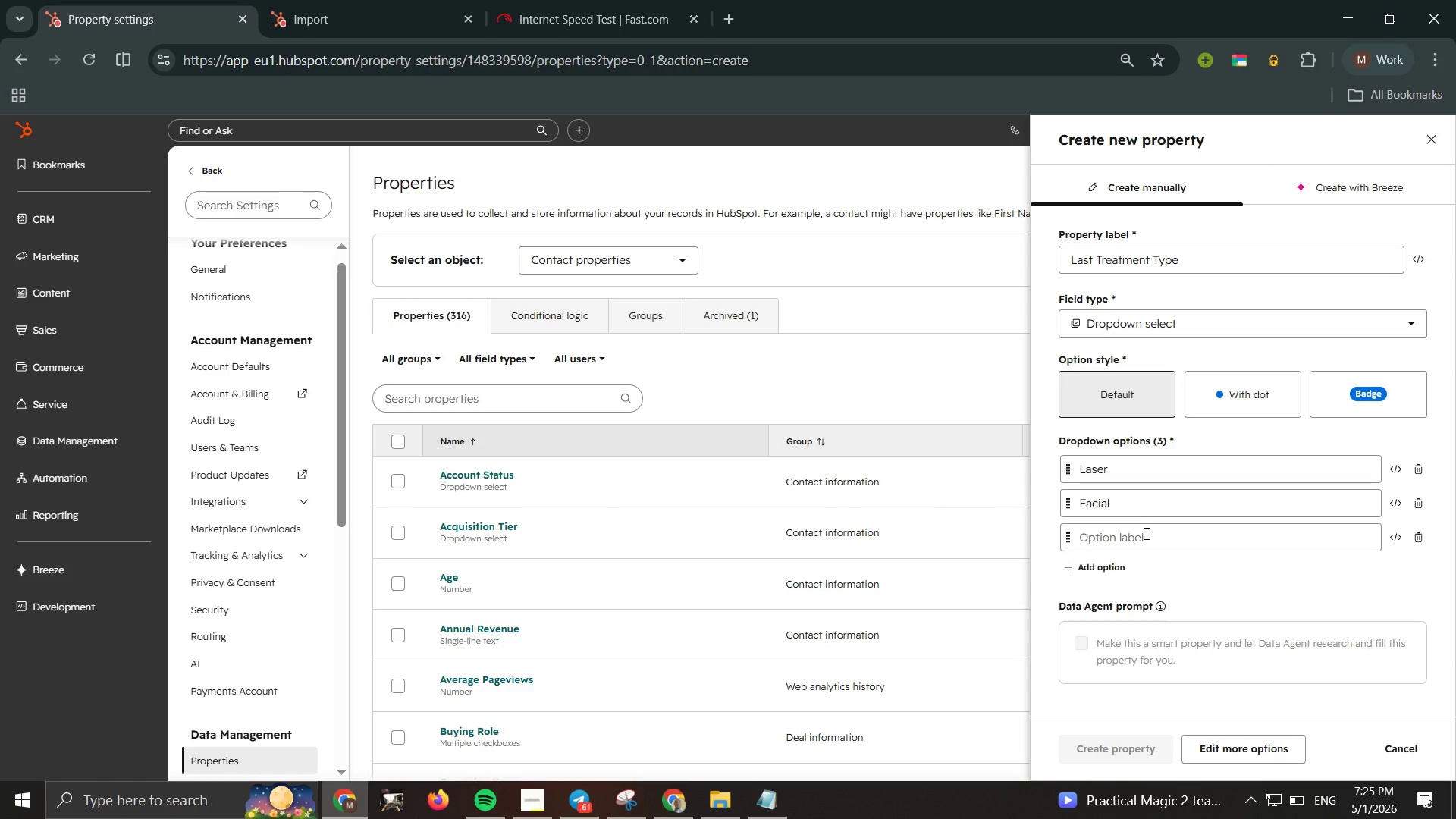 
left_click([1145, 533])
 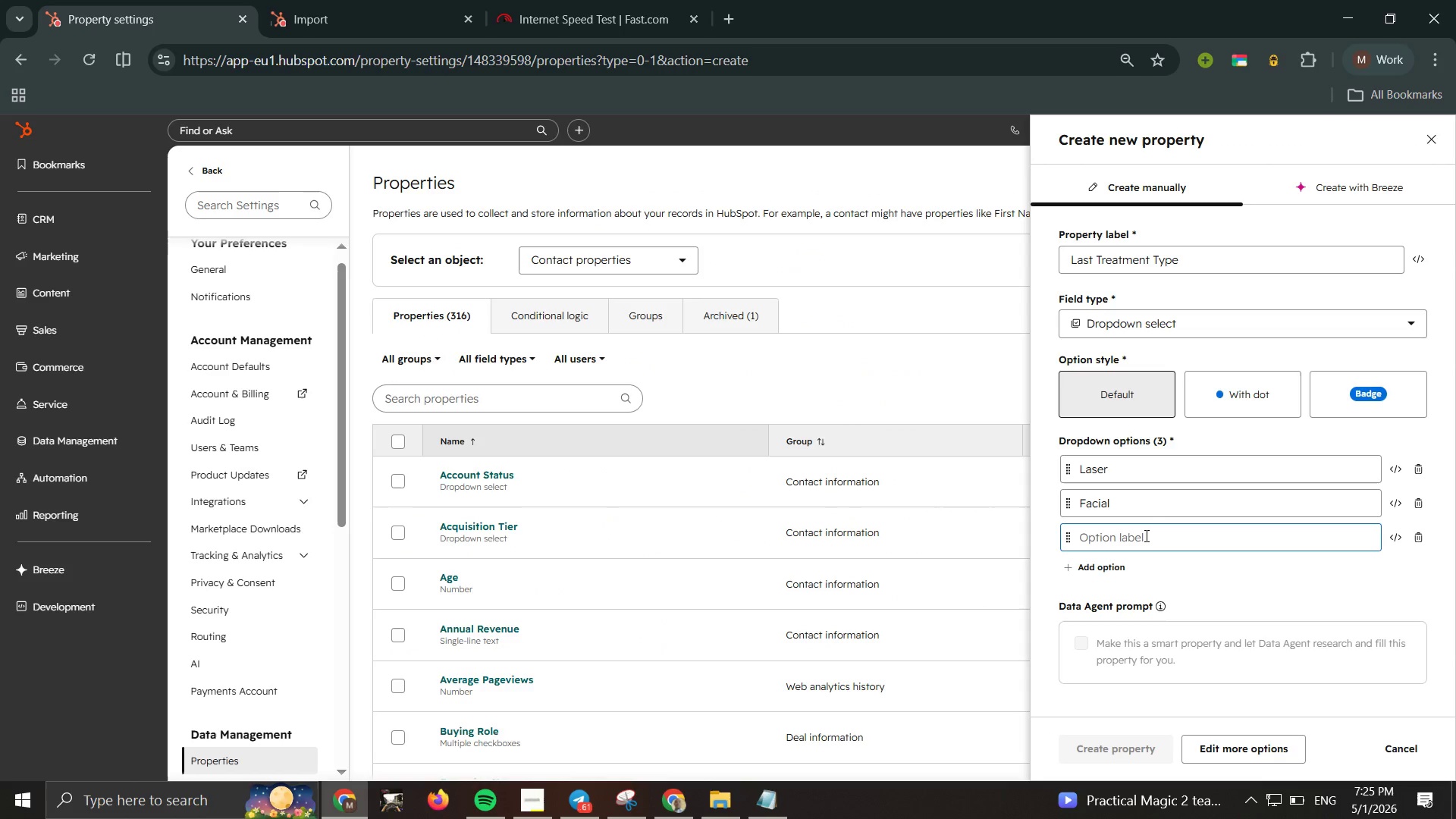 
key(Control+V)
 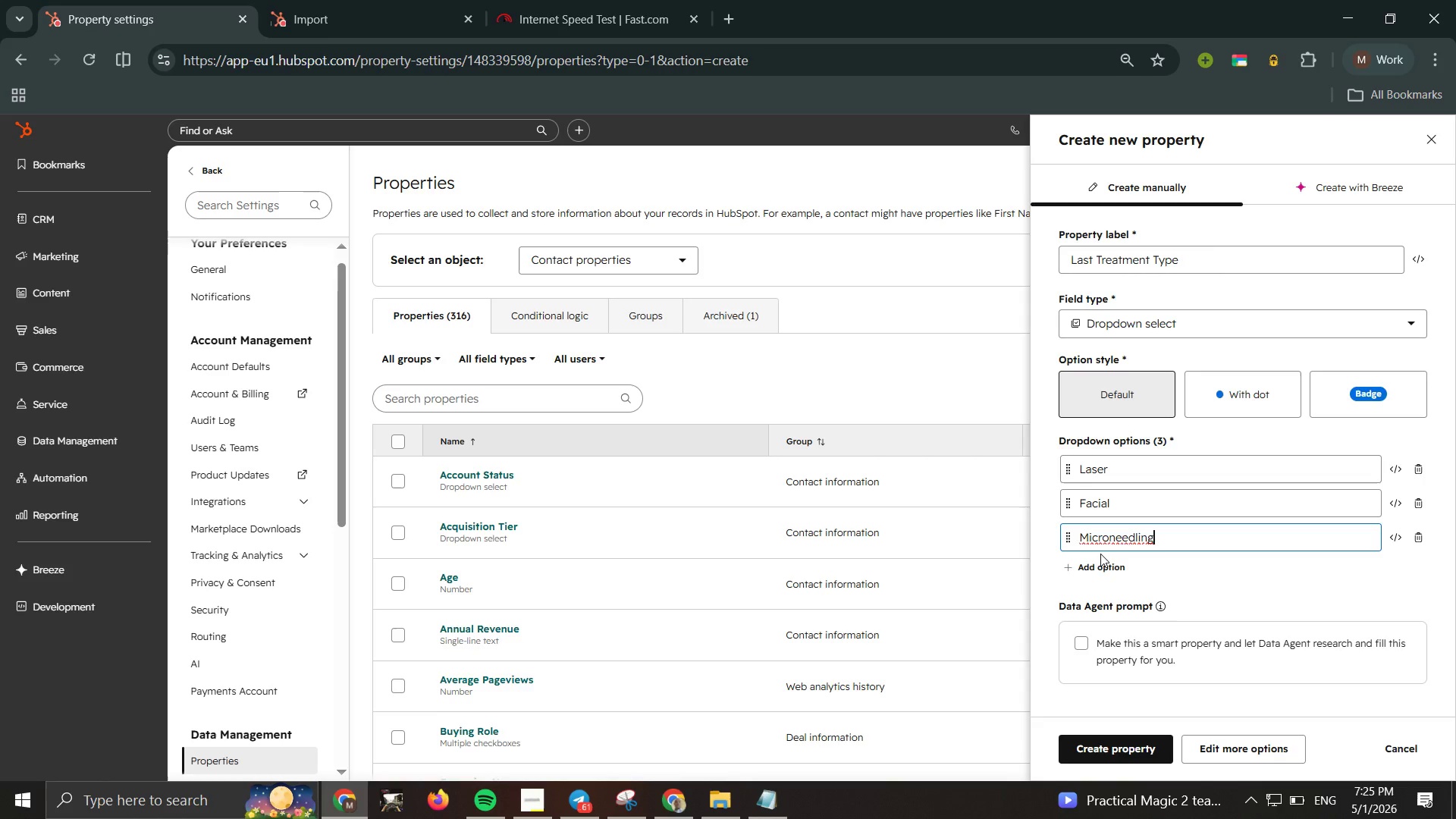 
left_click([1094, 564])
 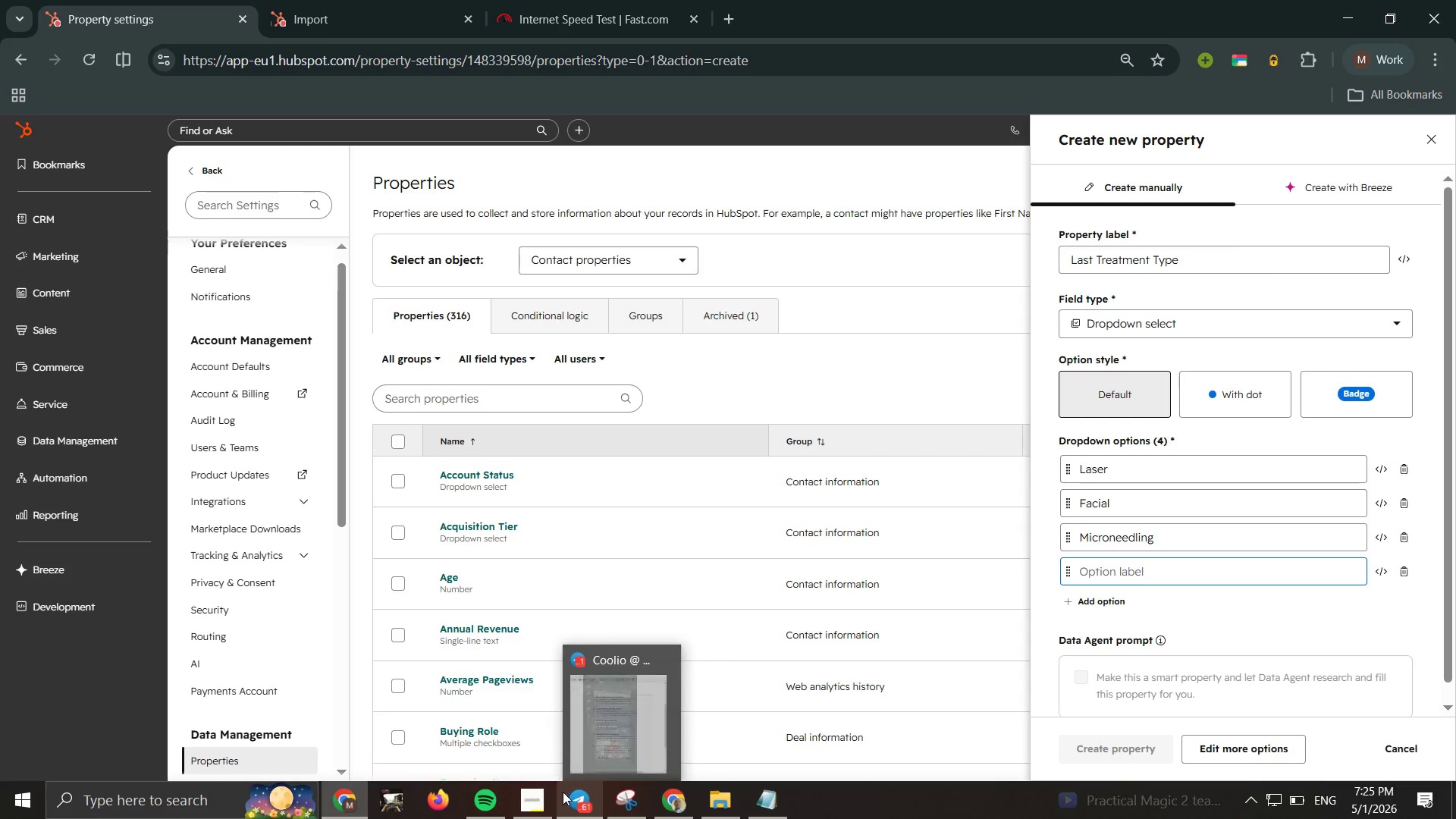 
left_click([555, 795])